 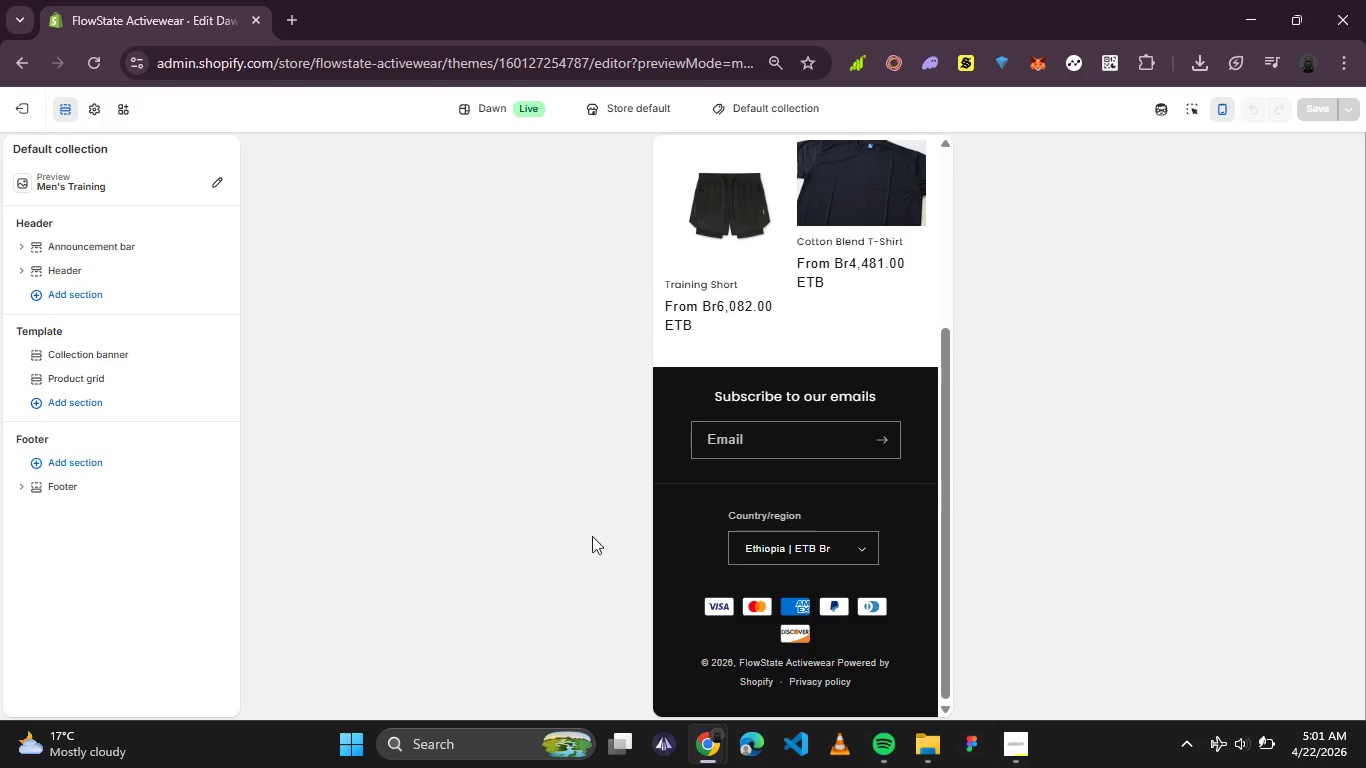 
left_click([18, 108])
 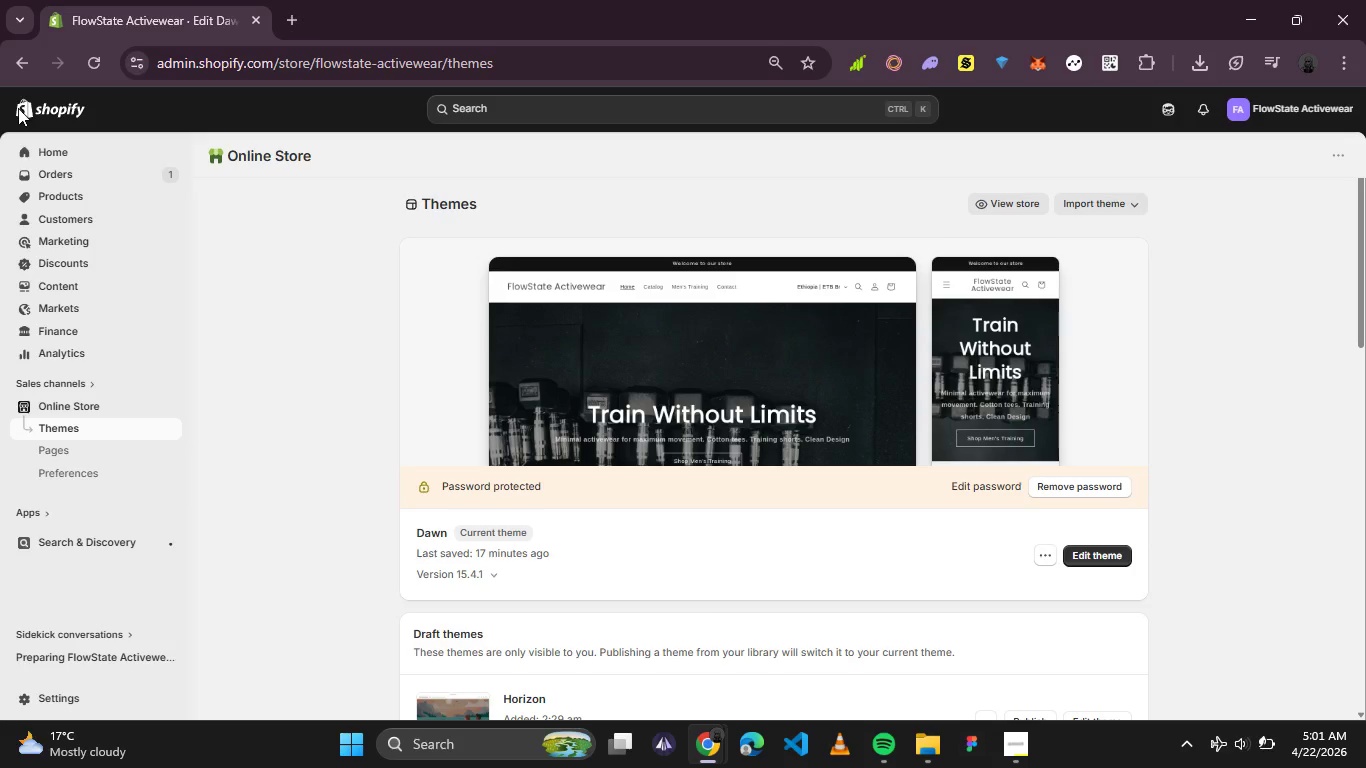 
wait(12.5)
 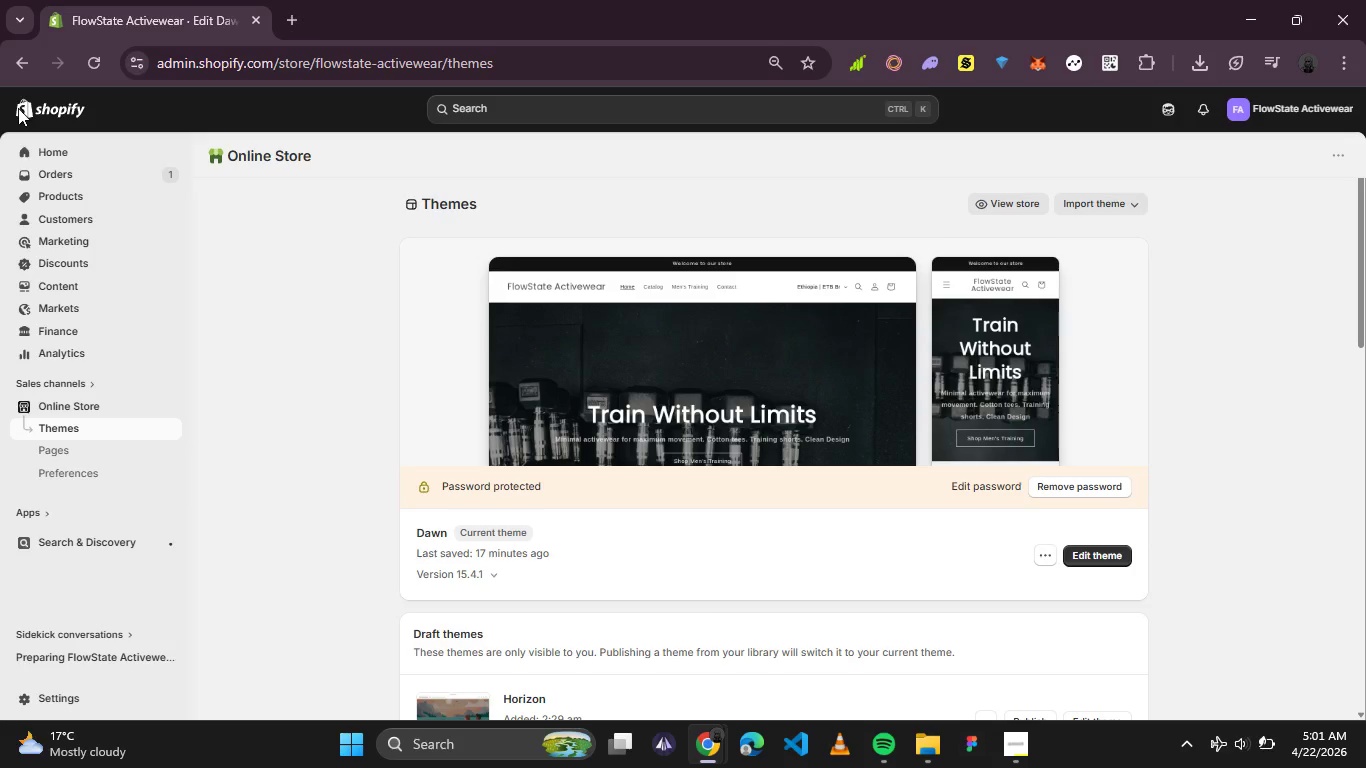 
left_click([76, 197])
 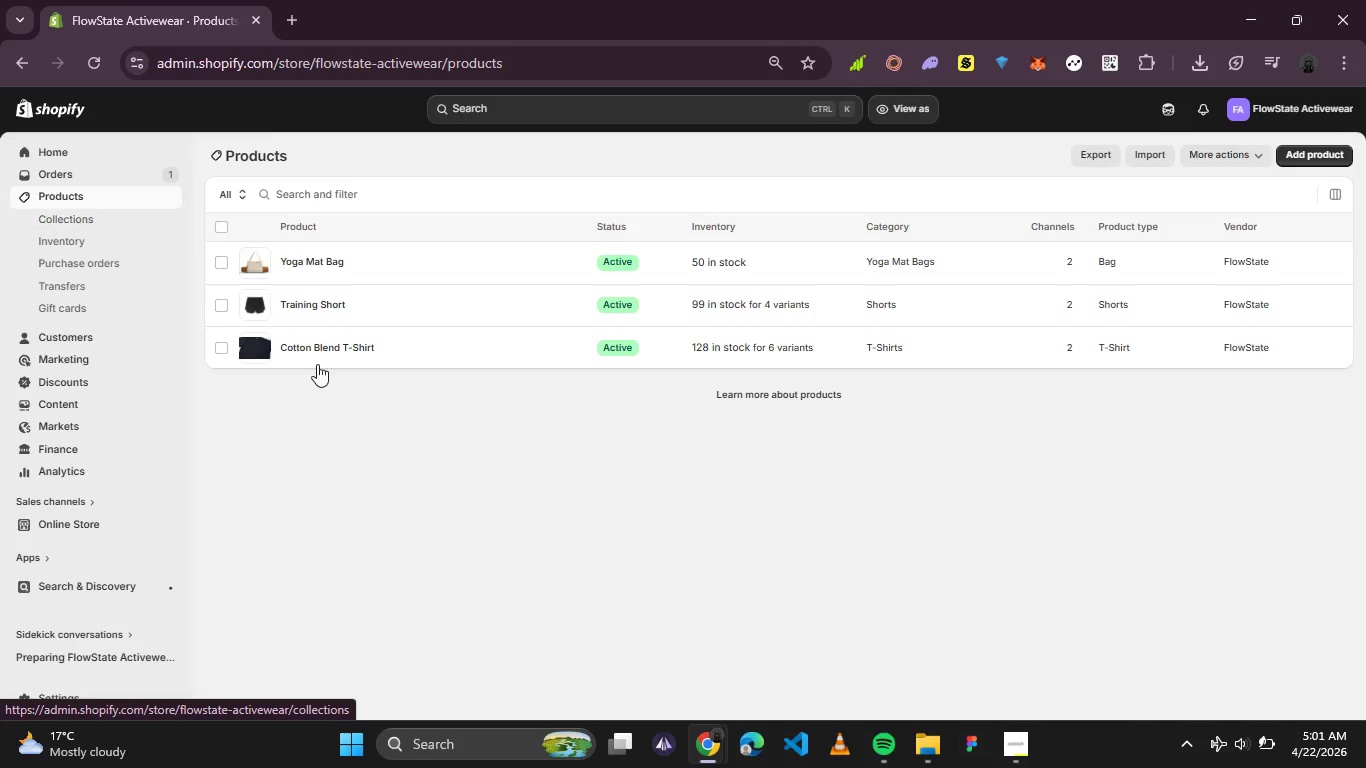 
left_click([336, 342])
 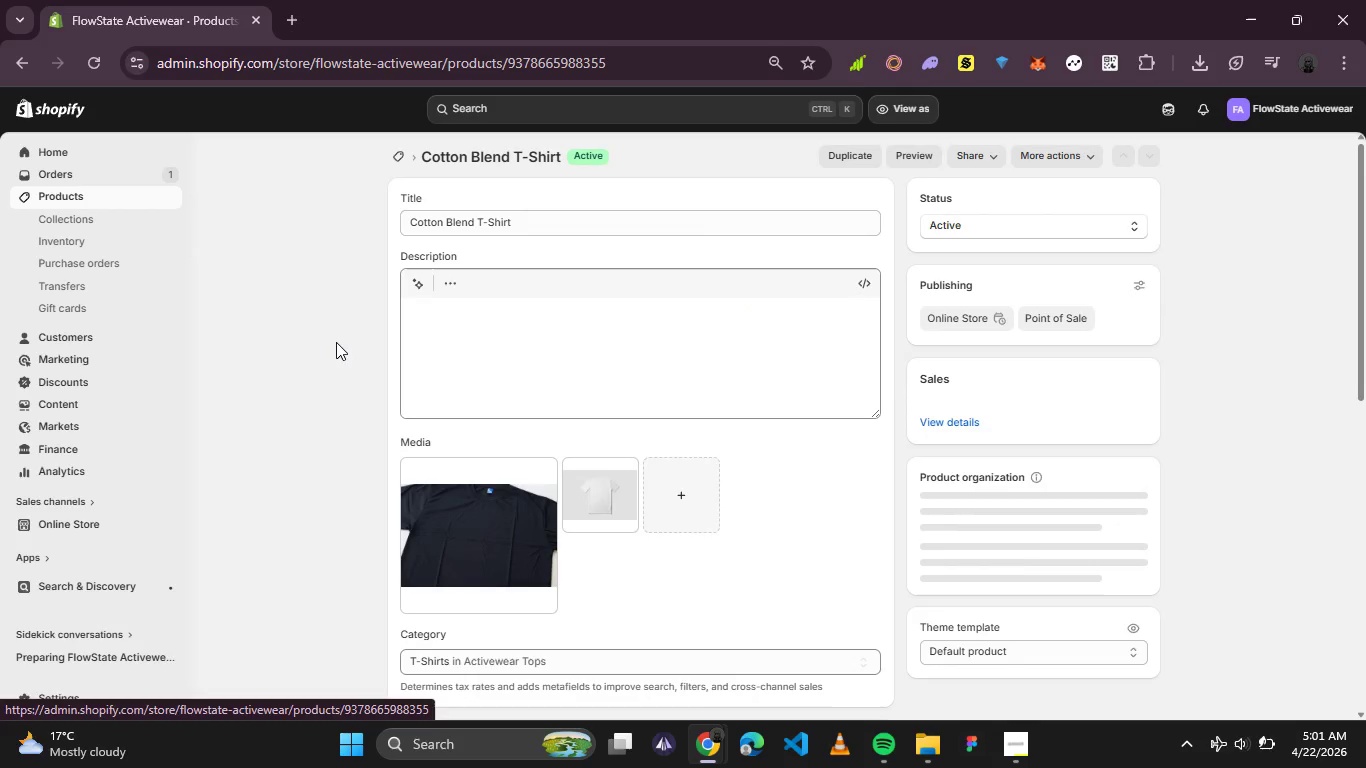 
scroll: coordinate [622, 494], scroll_direction: down, amount: 4.0
 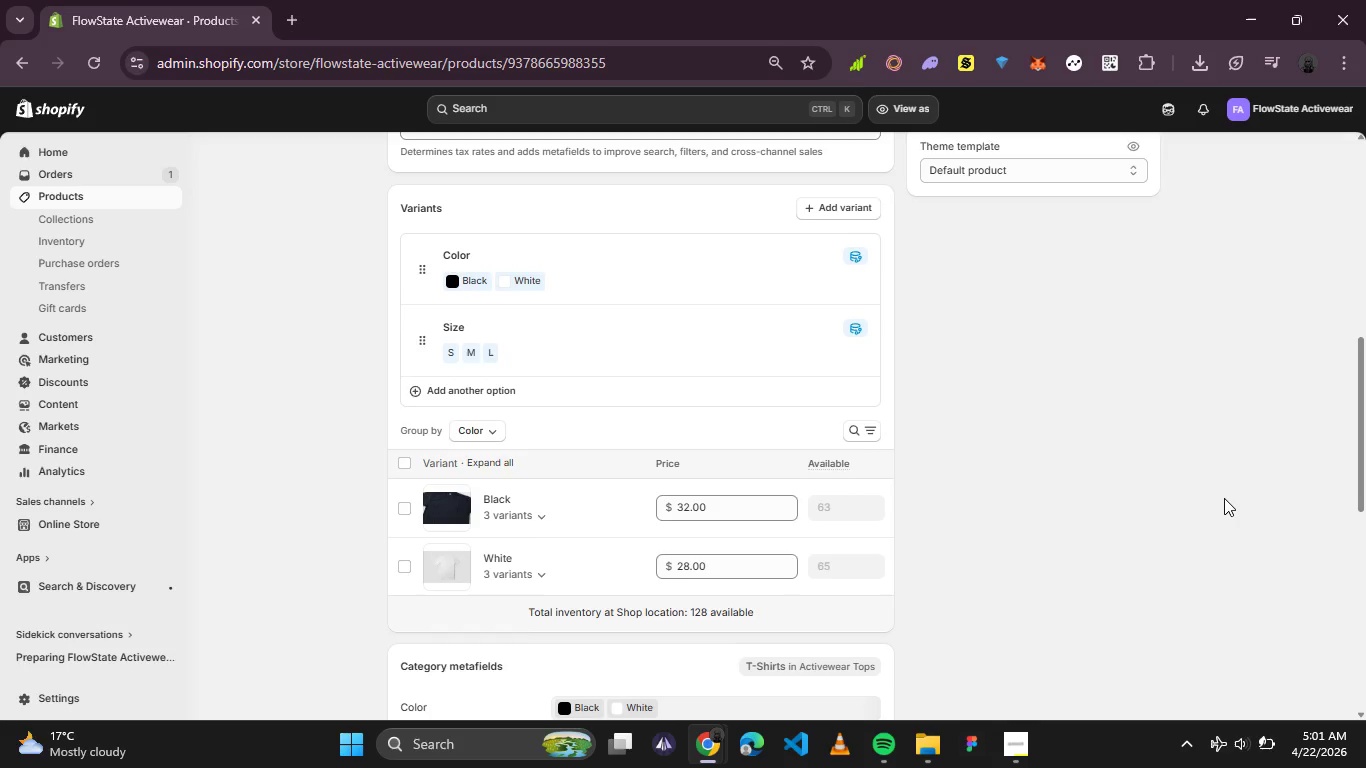 
wait(18.89)
 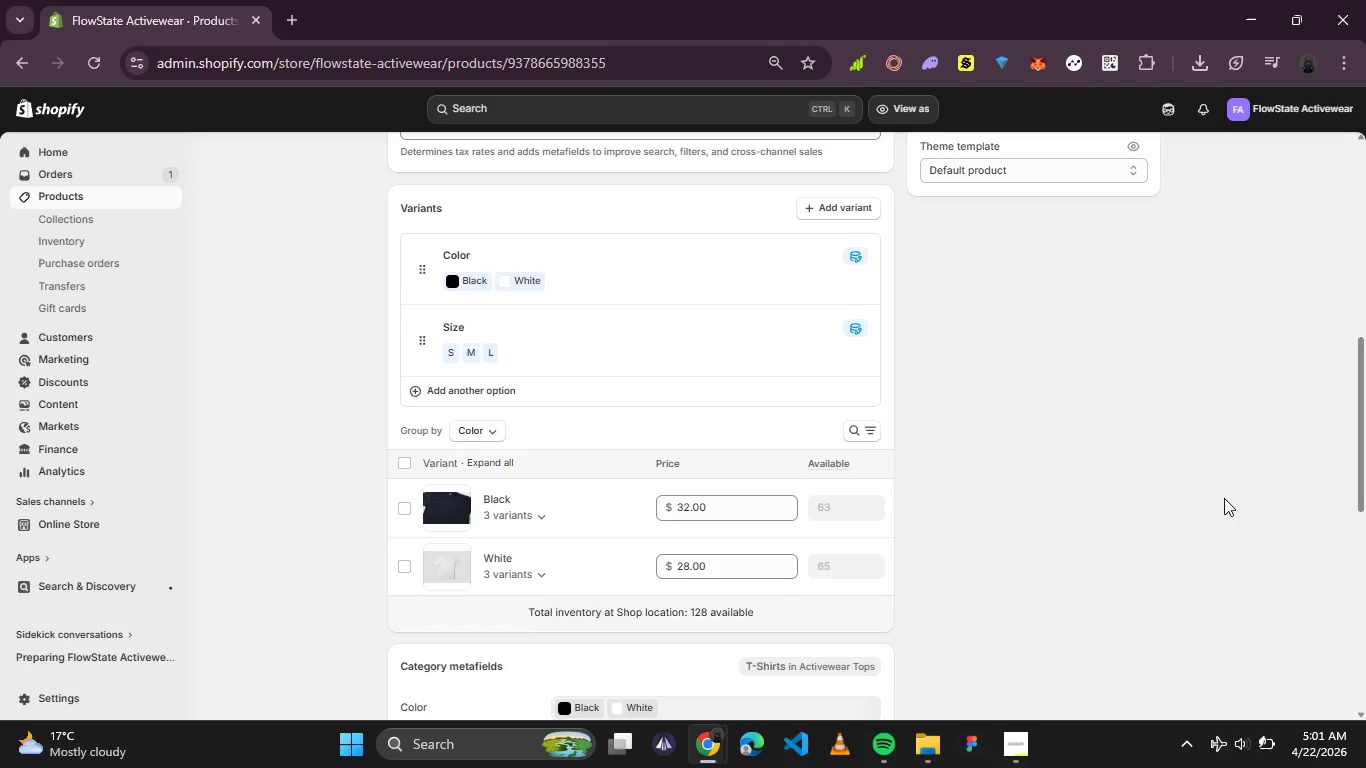 
left_click([1007, 752])